 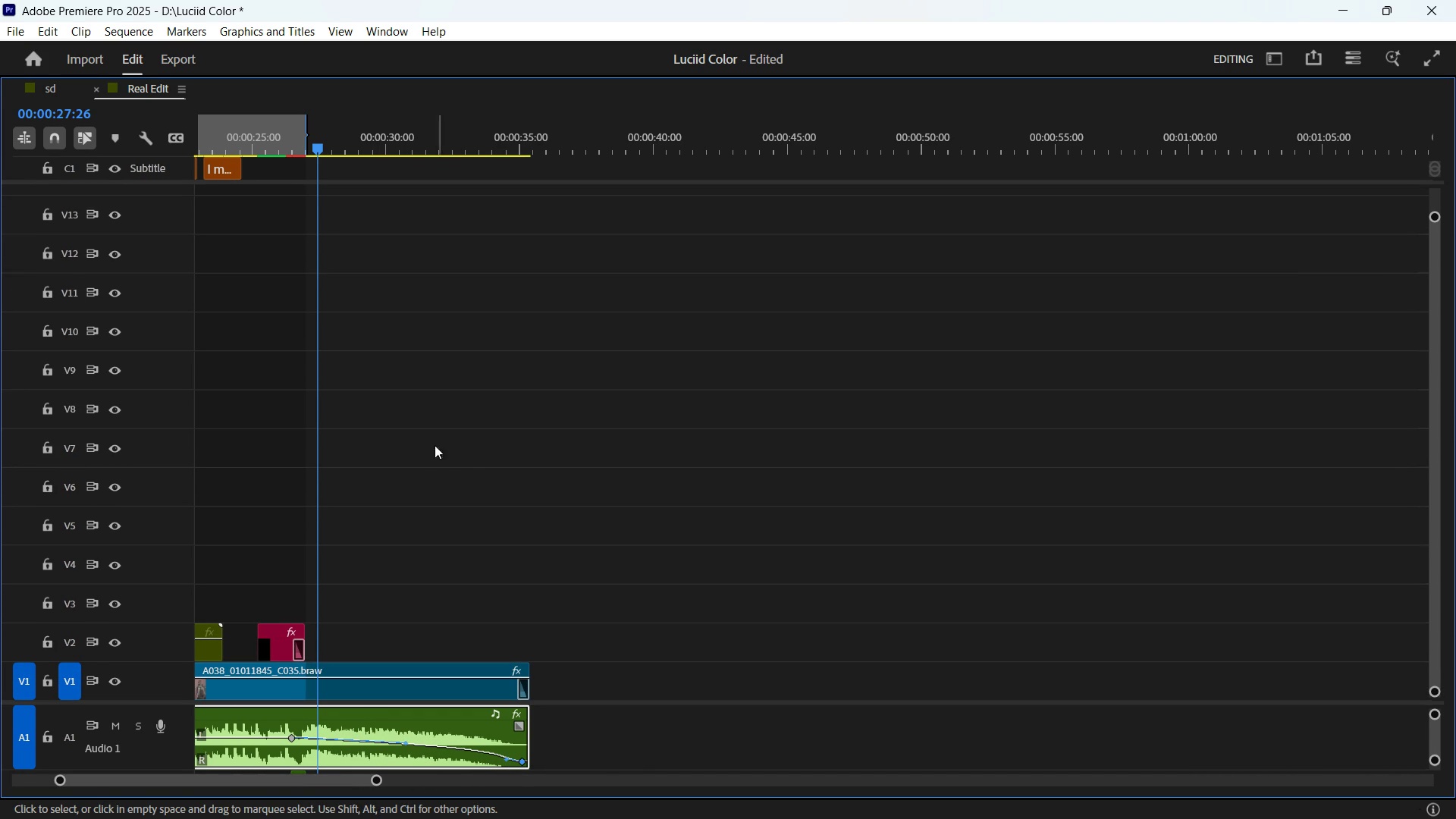 
left_click([275, 653])
 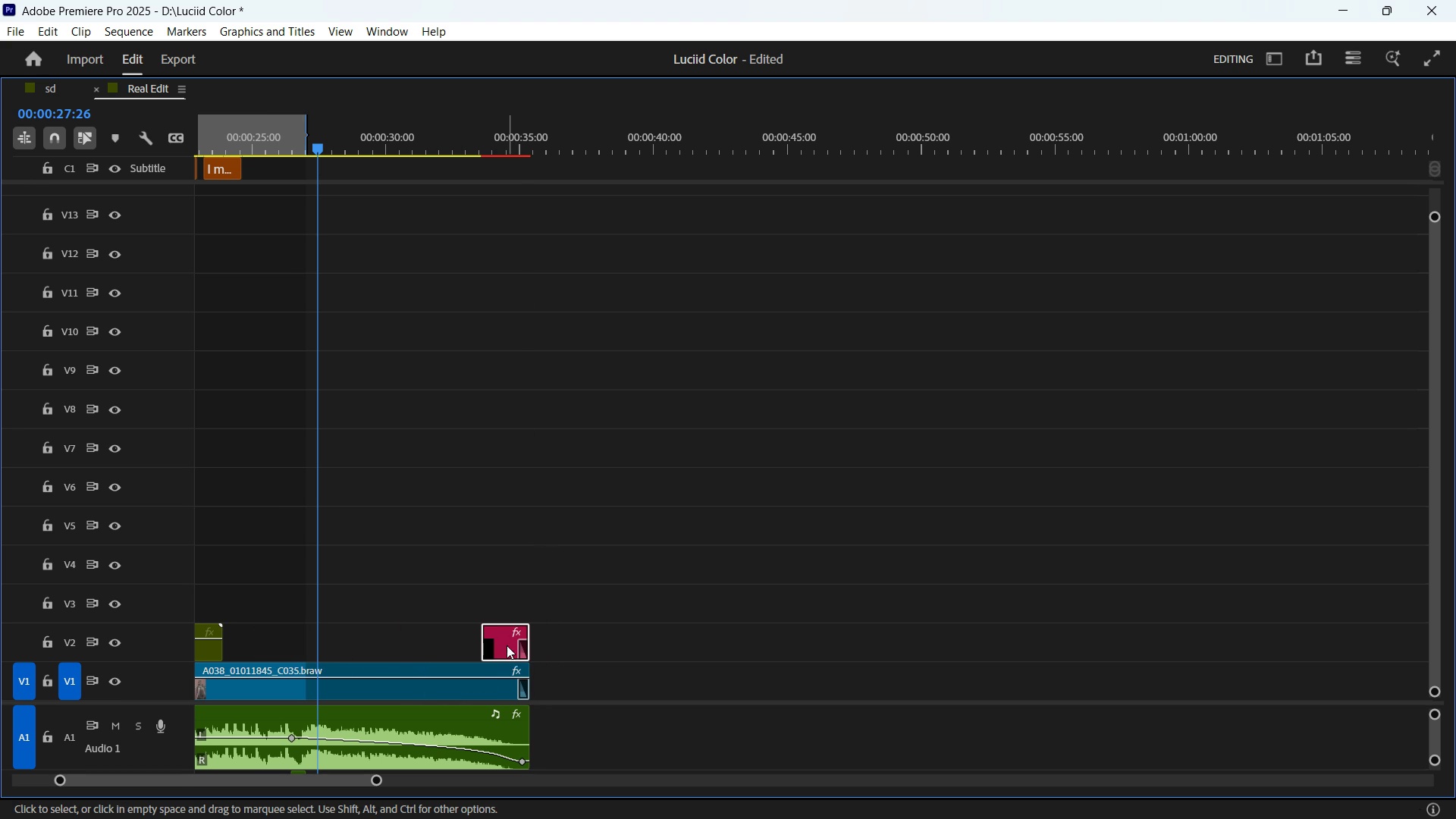 
wait(5.51)
 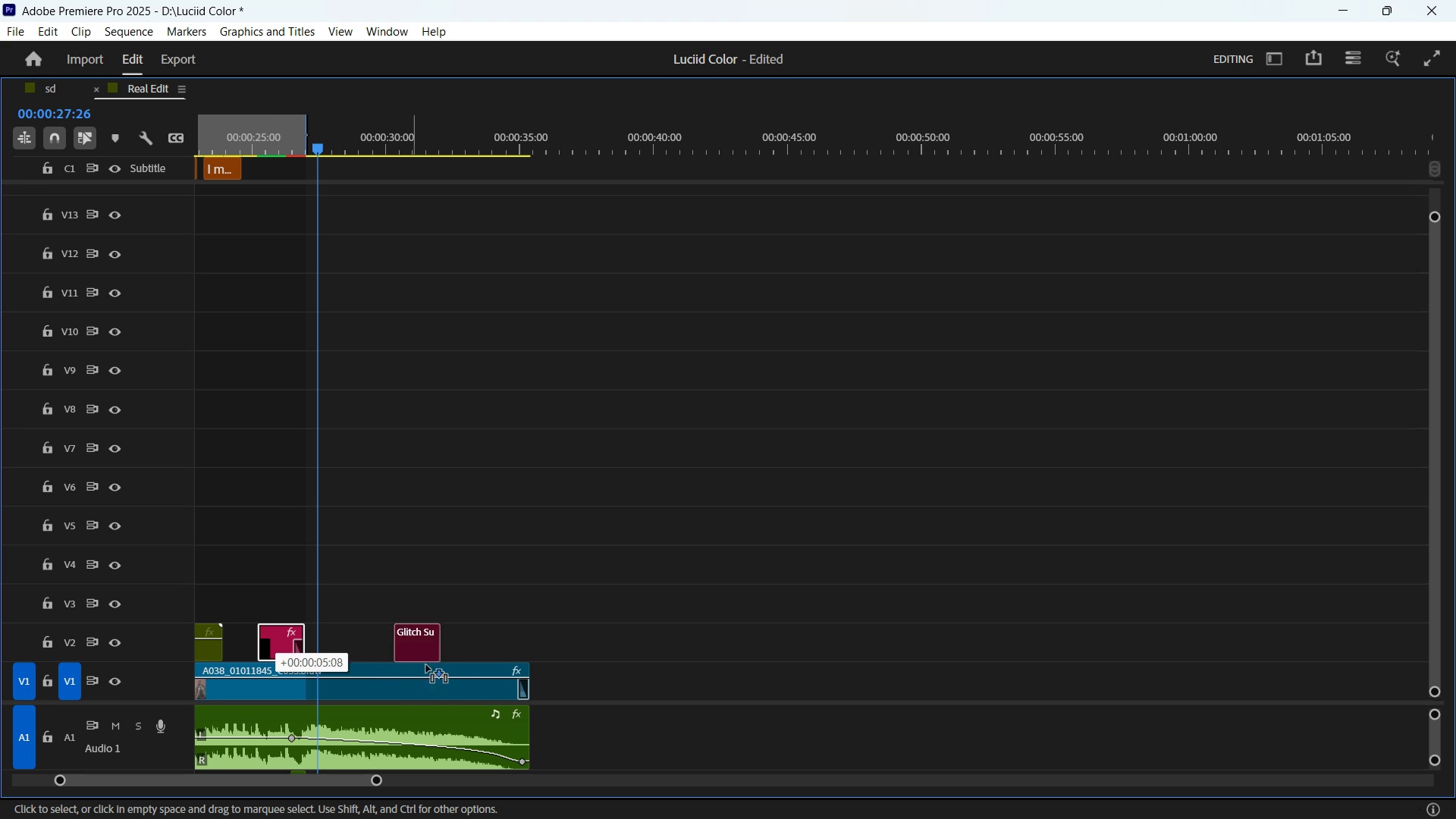 
scroll: coordinate [444, 554], scroll_direction: up, amount: 9.0
 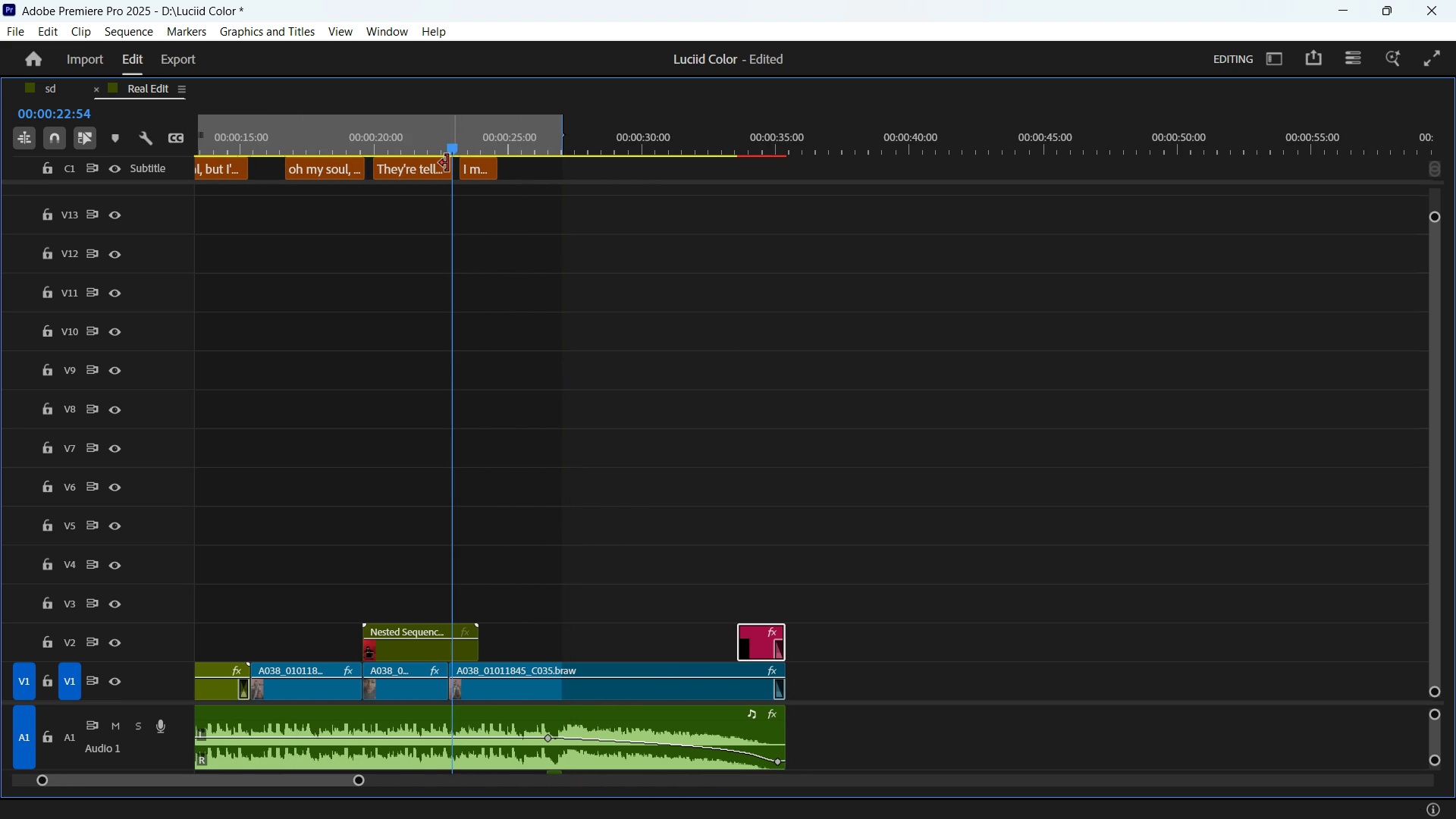 
key(Space)
 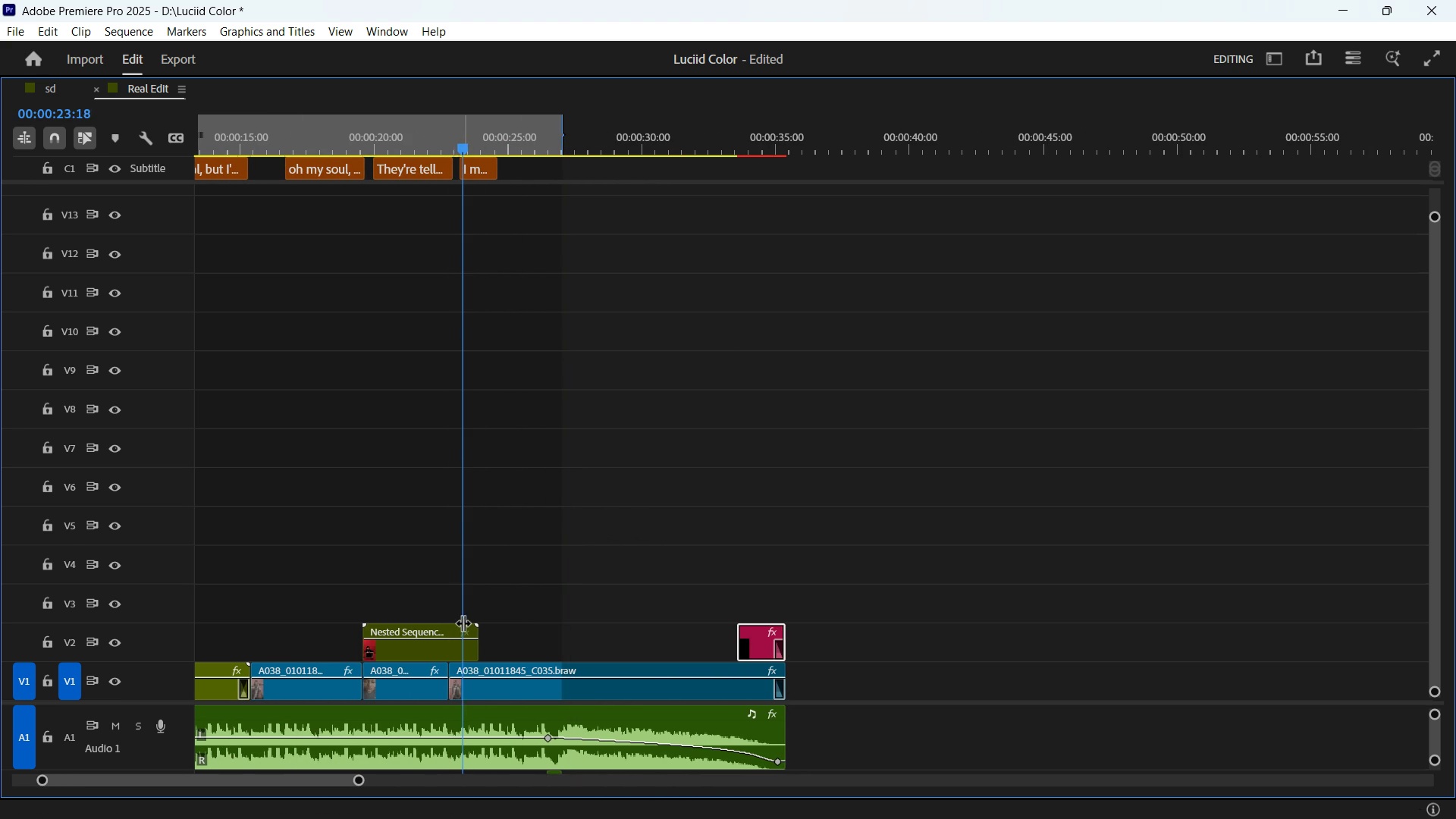 
key(Space)
 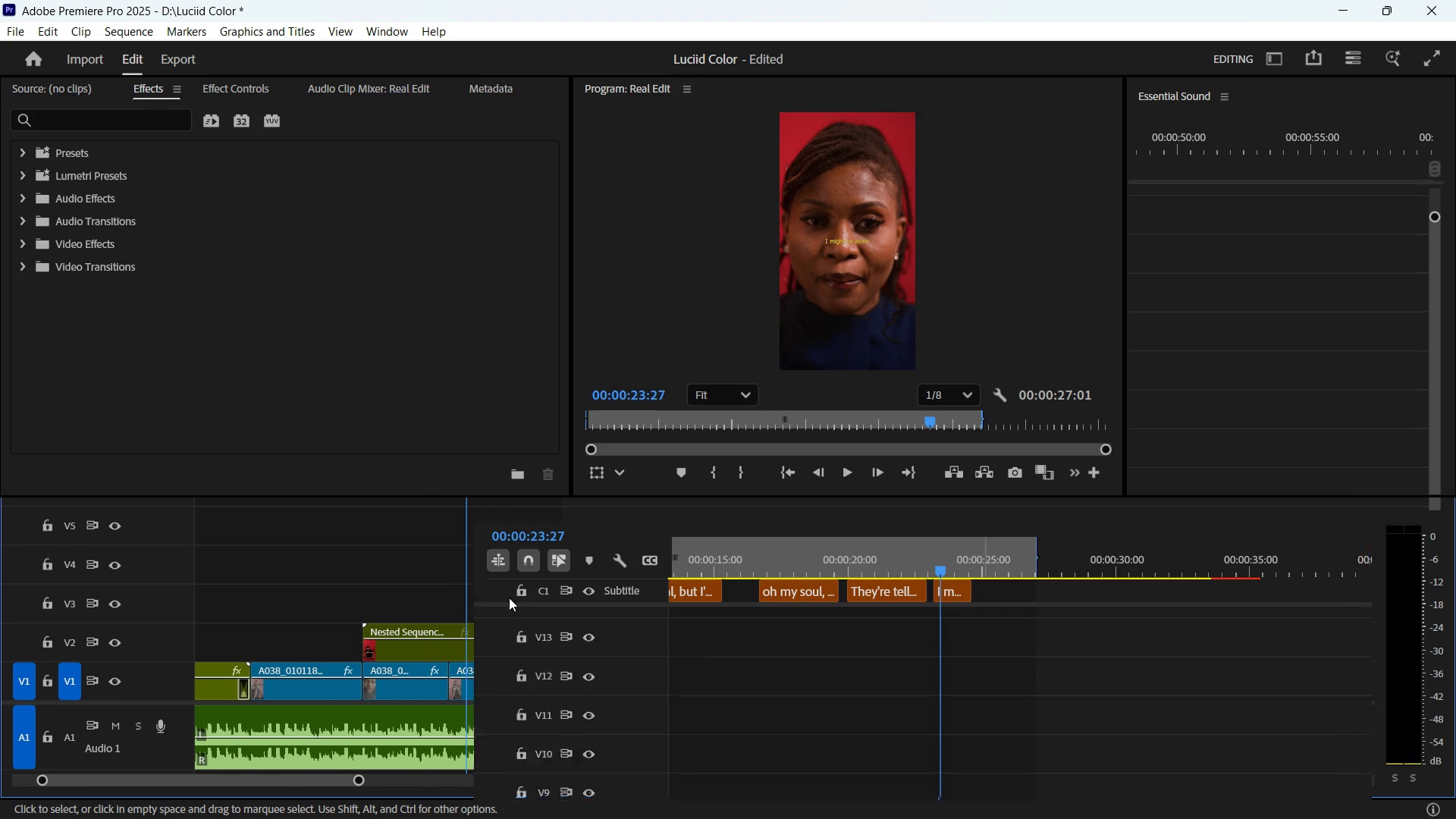 
key(Backquote)
 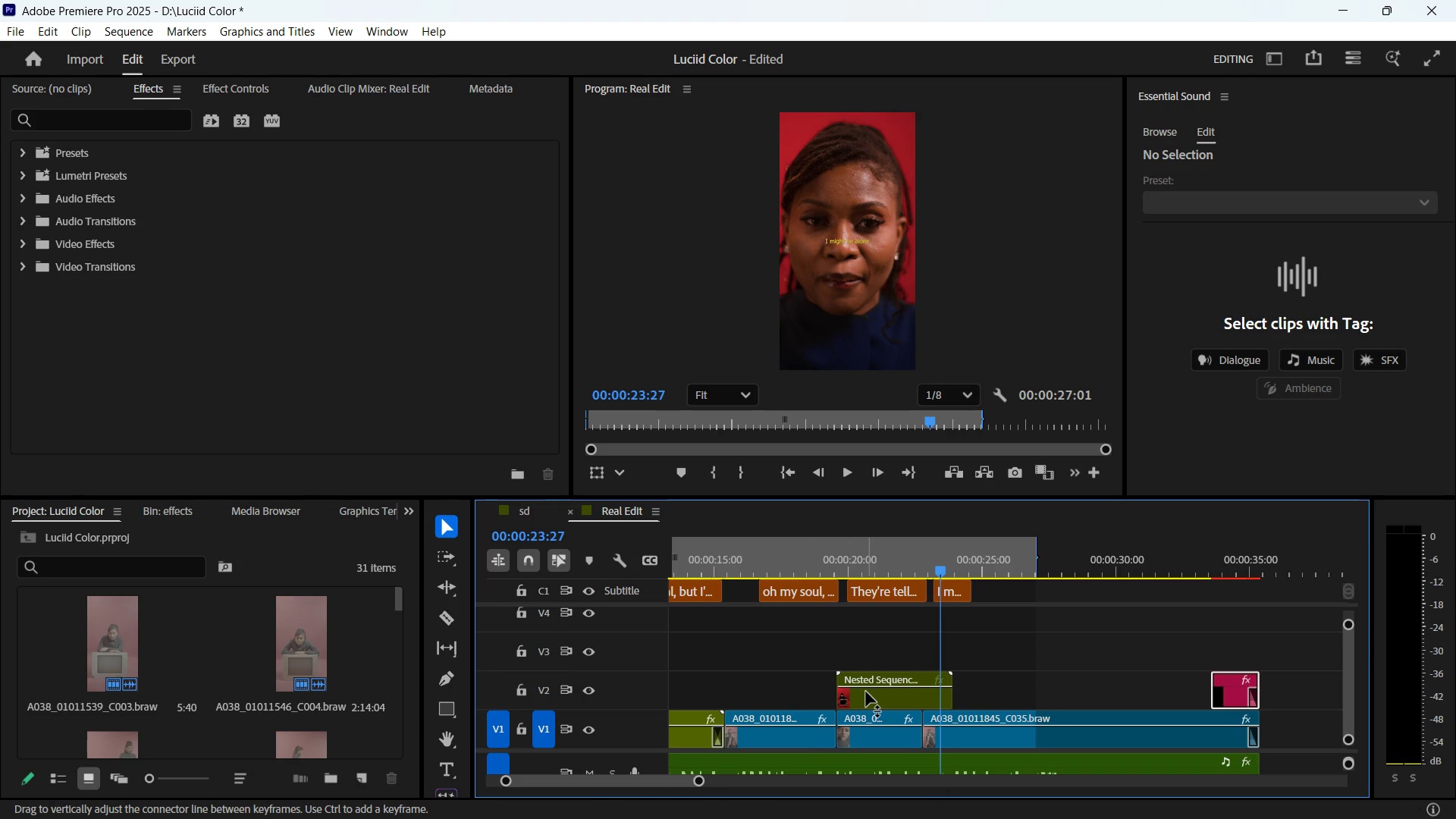 
key(Space)
 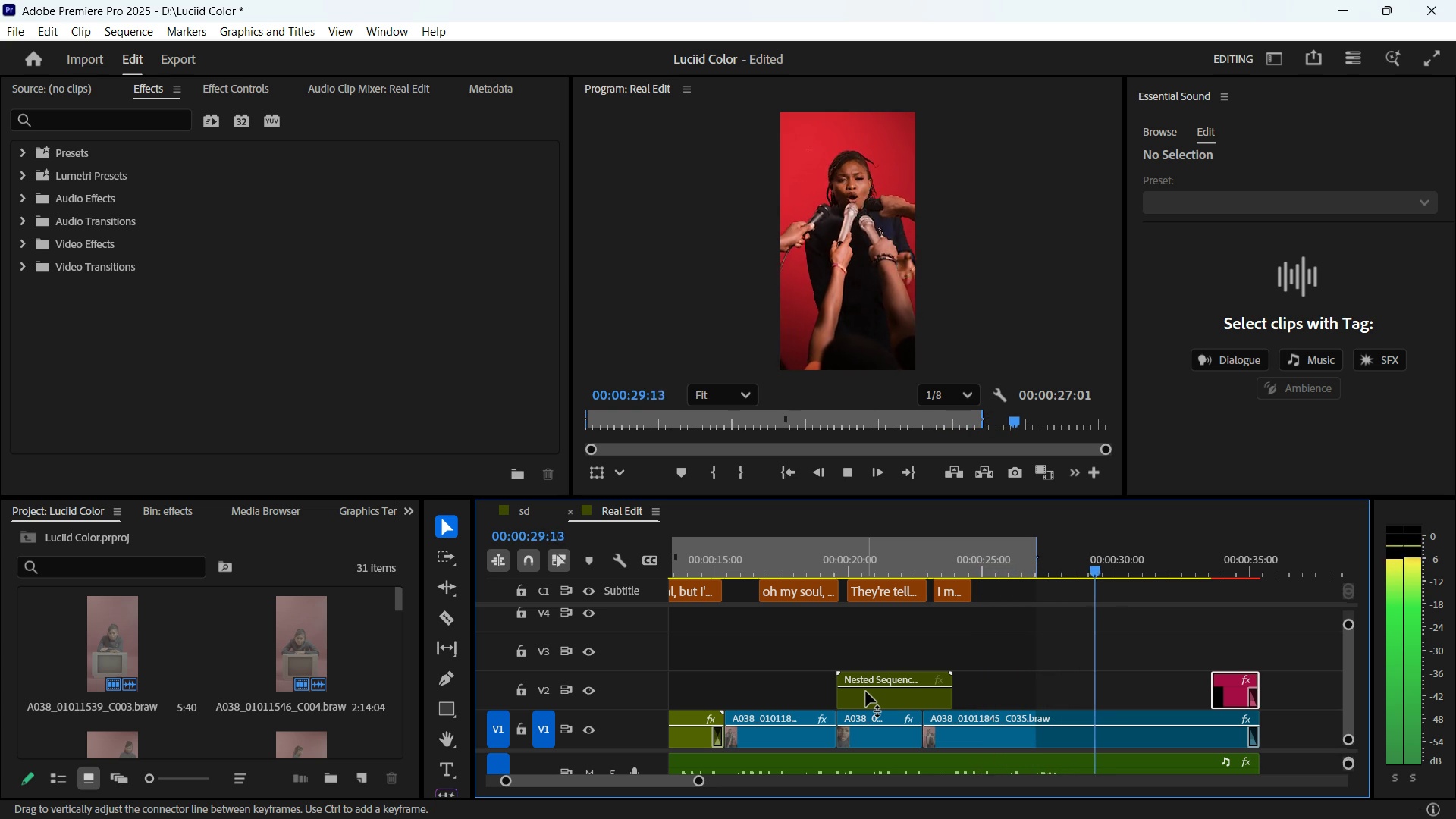 
wait(10.84)
 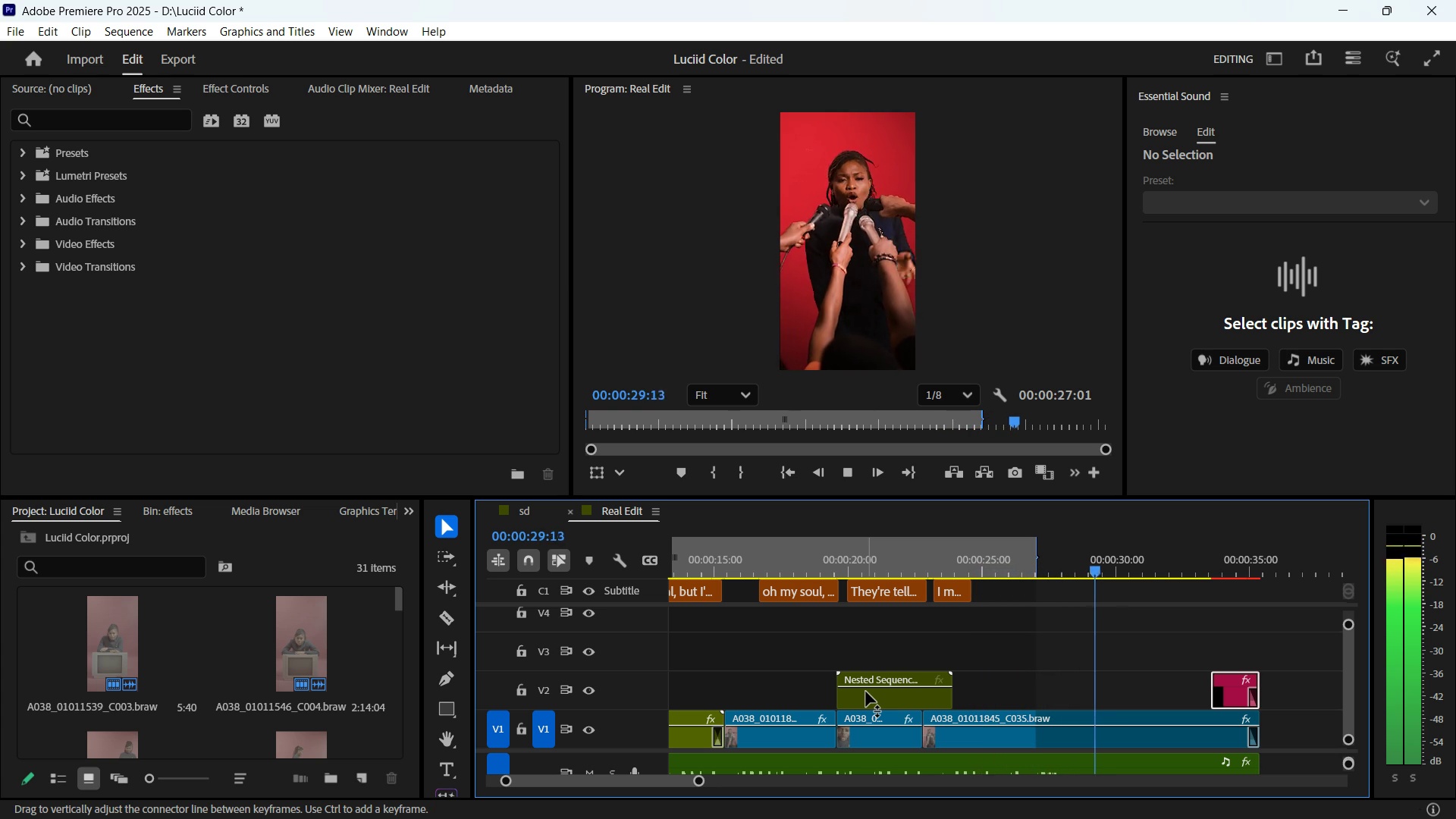 
key(Space)